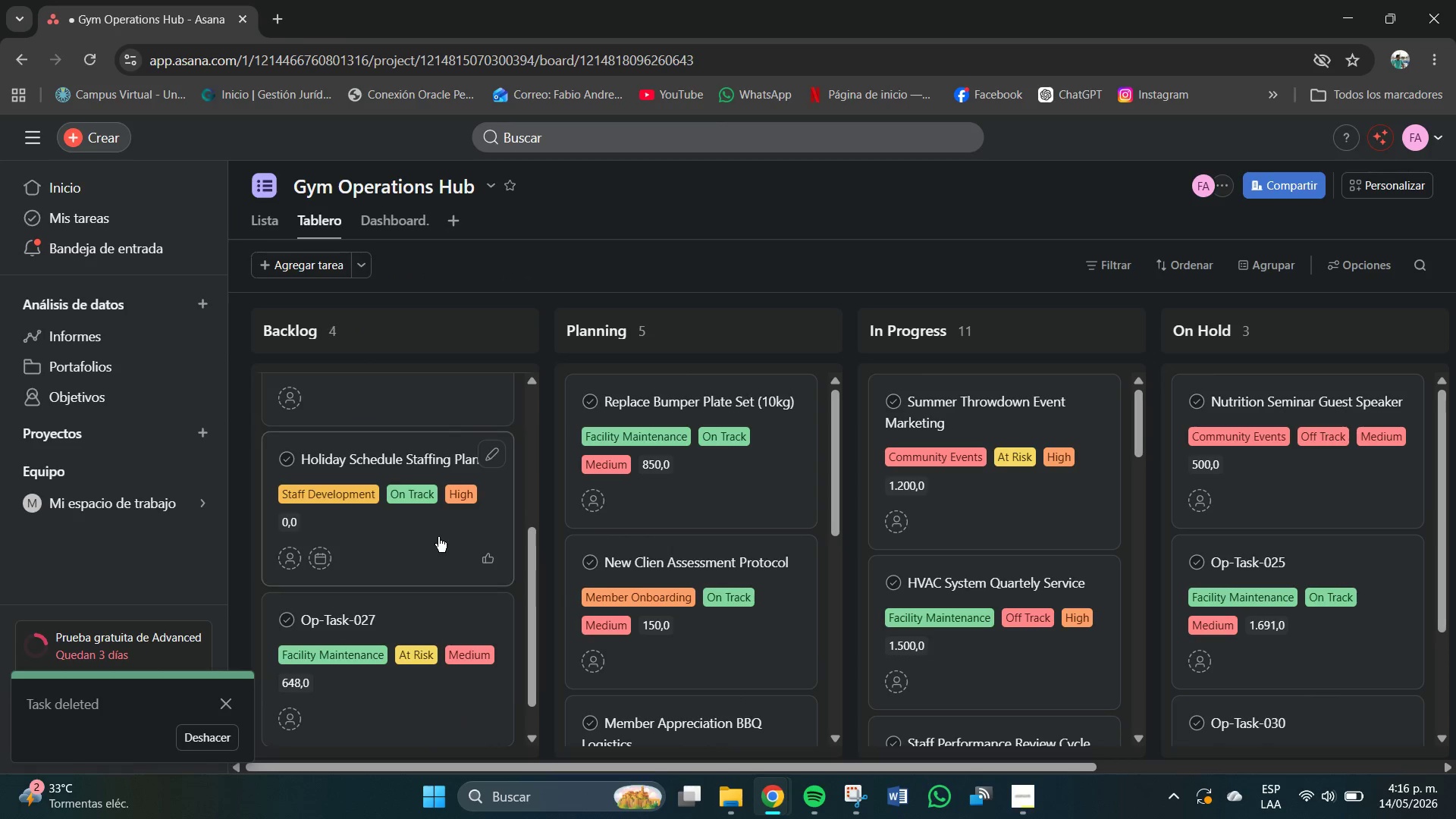 
scroll: coordinate [1007, 594], scroll_direction: up, amount: 10.0
 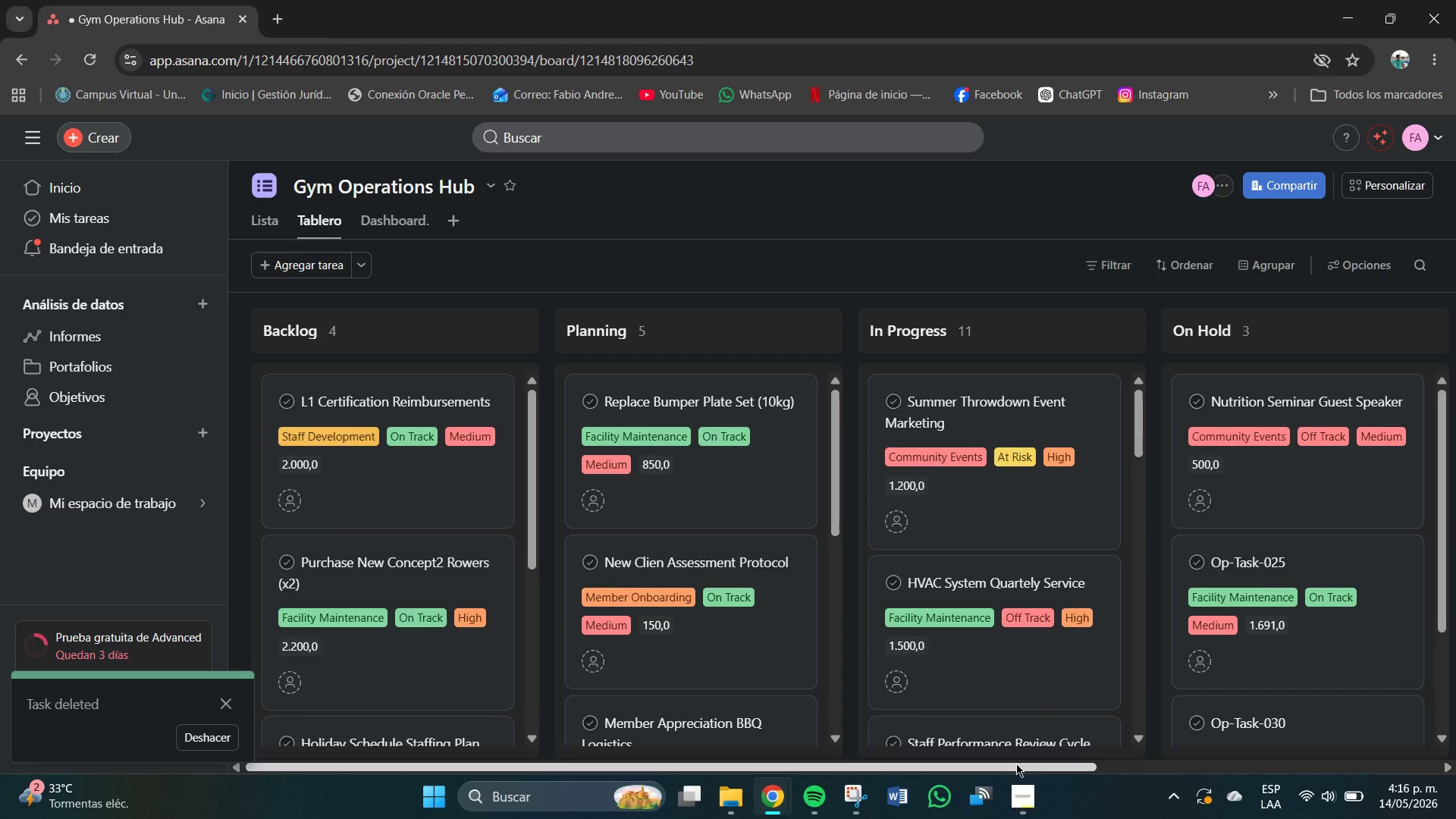 
left_click_drag(start_coordinate=[1016, 767], to_coordinate=[1271, 769])
 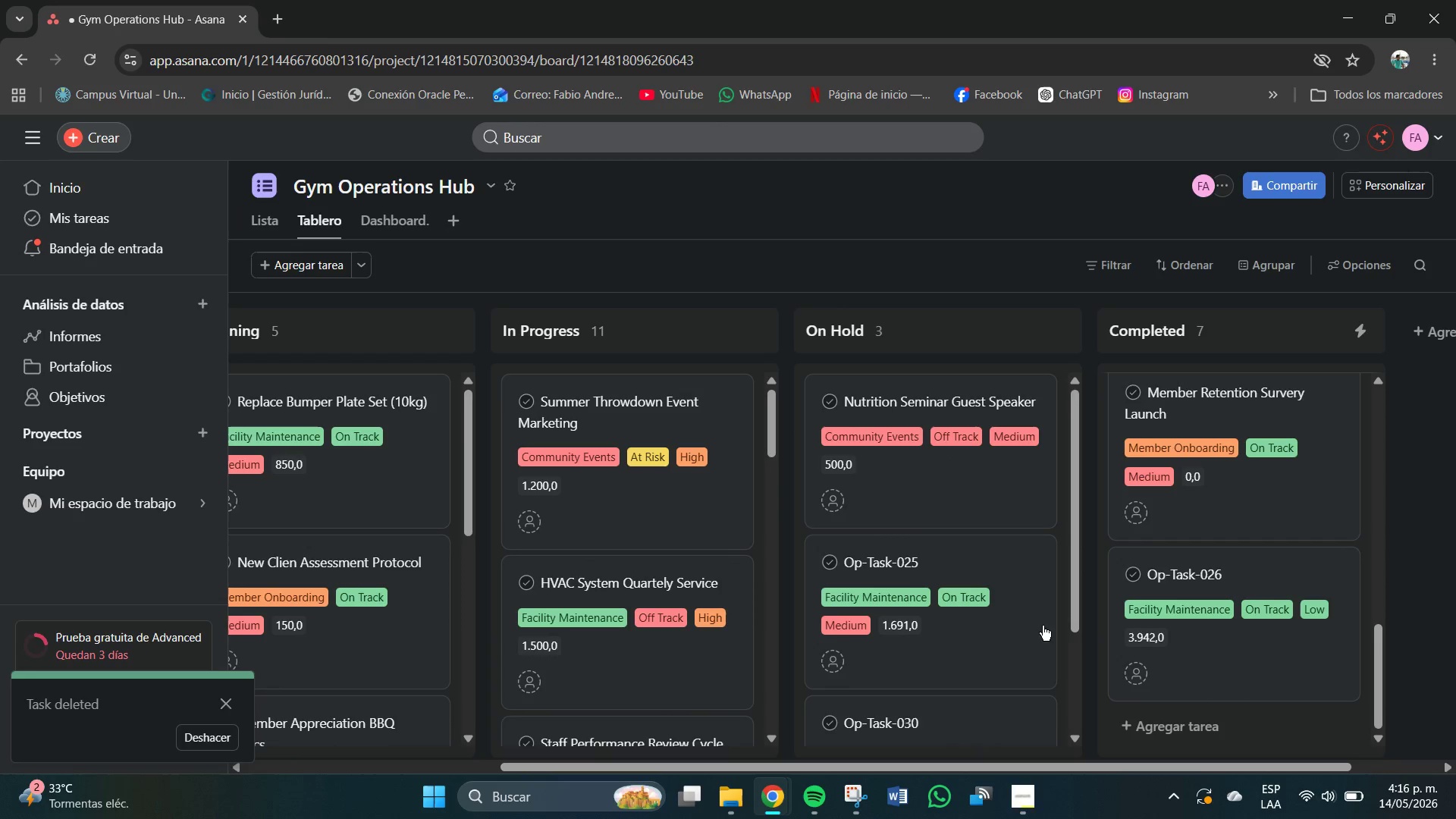 
scroll: coordinate [1181, 564], scroll_direction: up, amount: 12.0
 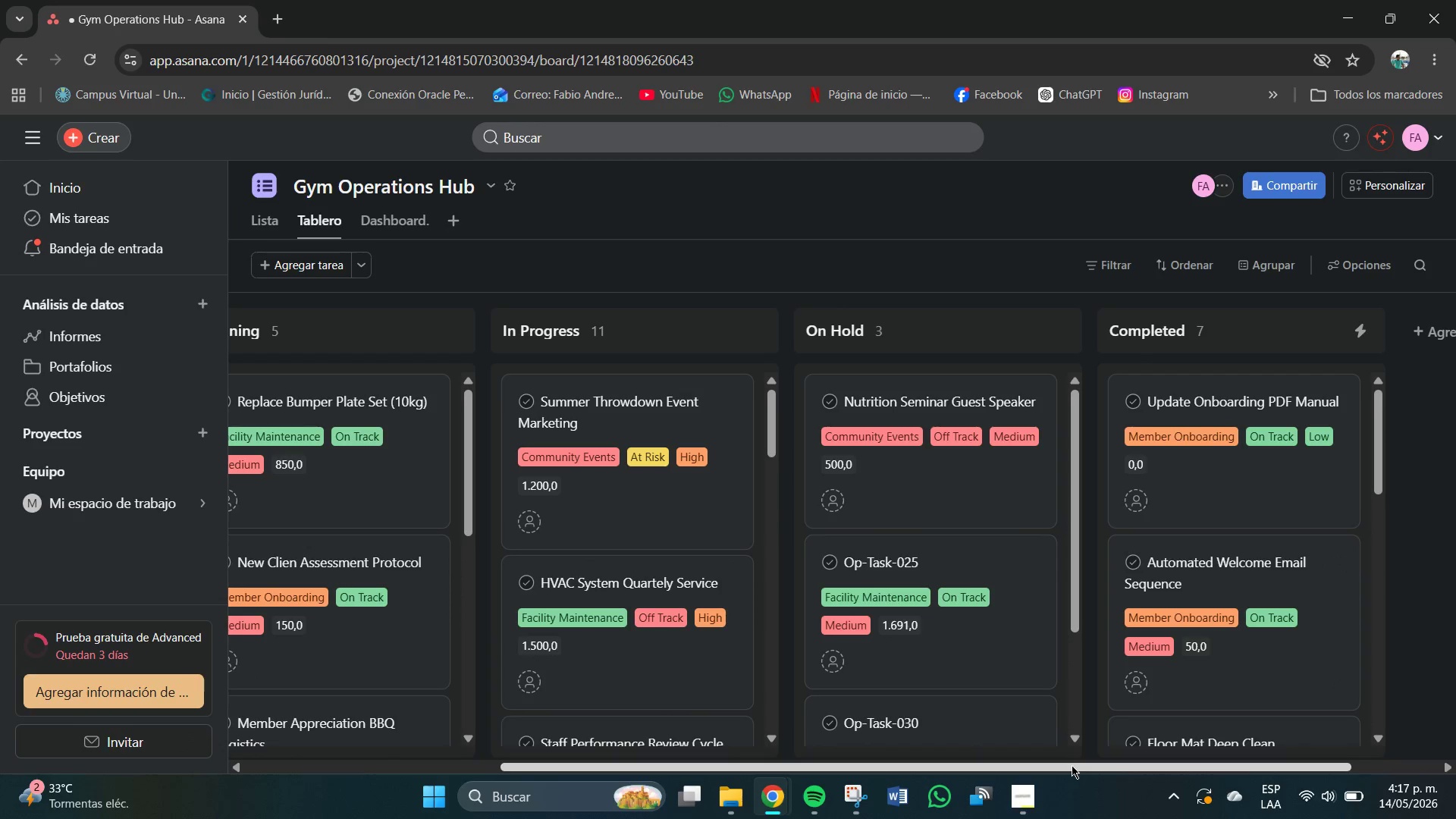 
left_click_drag(start_coordinate=[1070, 765], to_coordinate=[547, 753])
 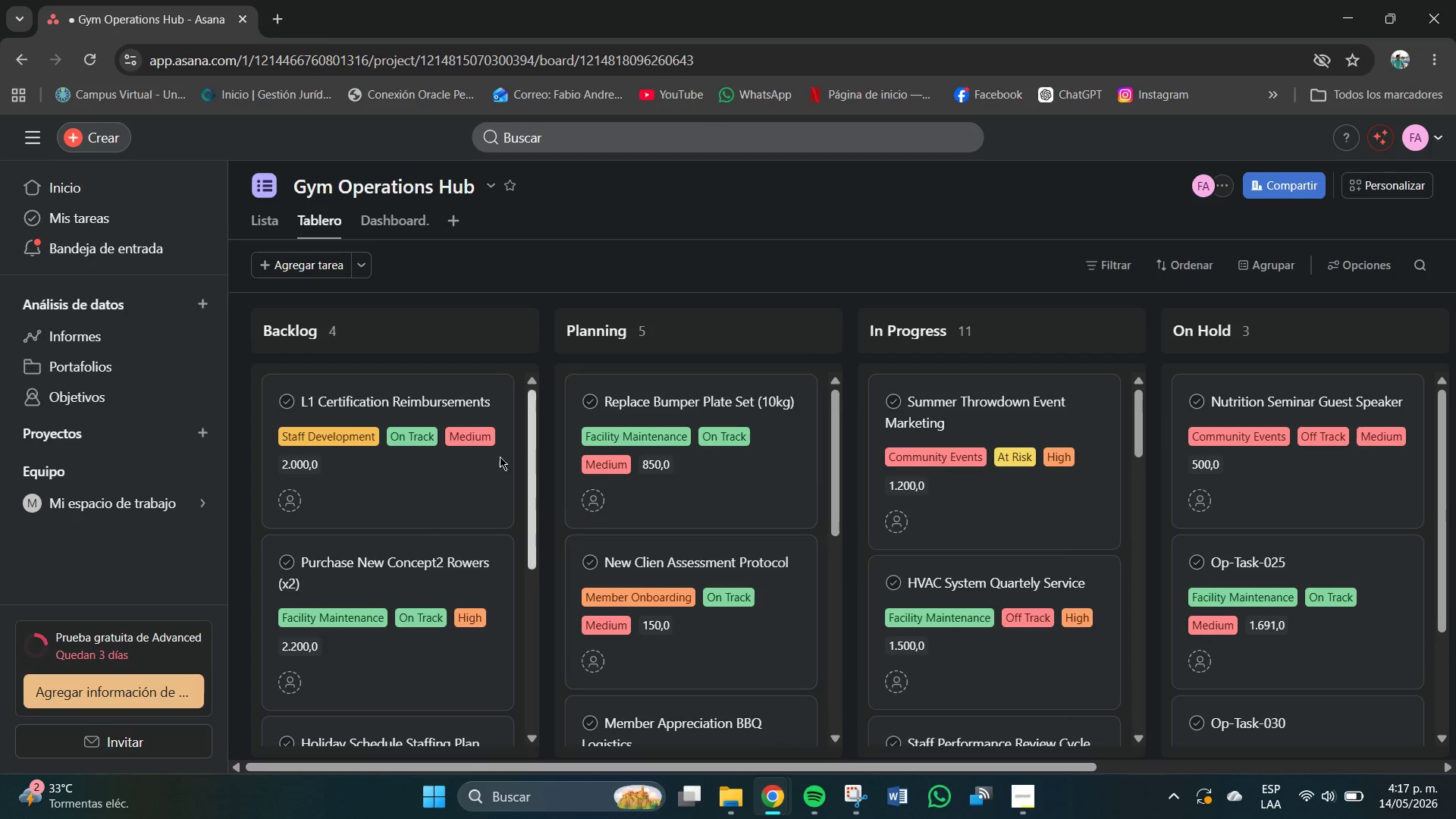 
scroll: coordinate [1010, 626], scroll_direction: down, amount: 31.0
 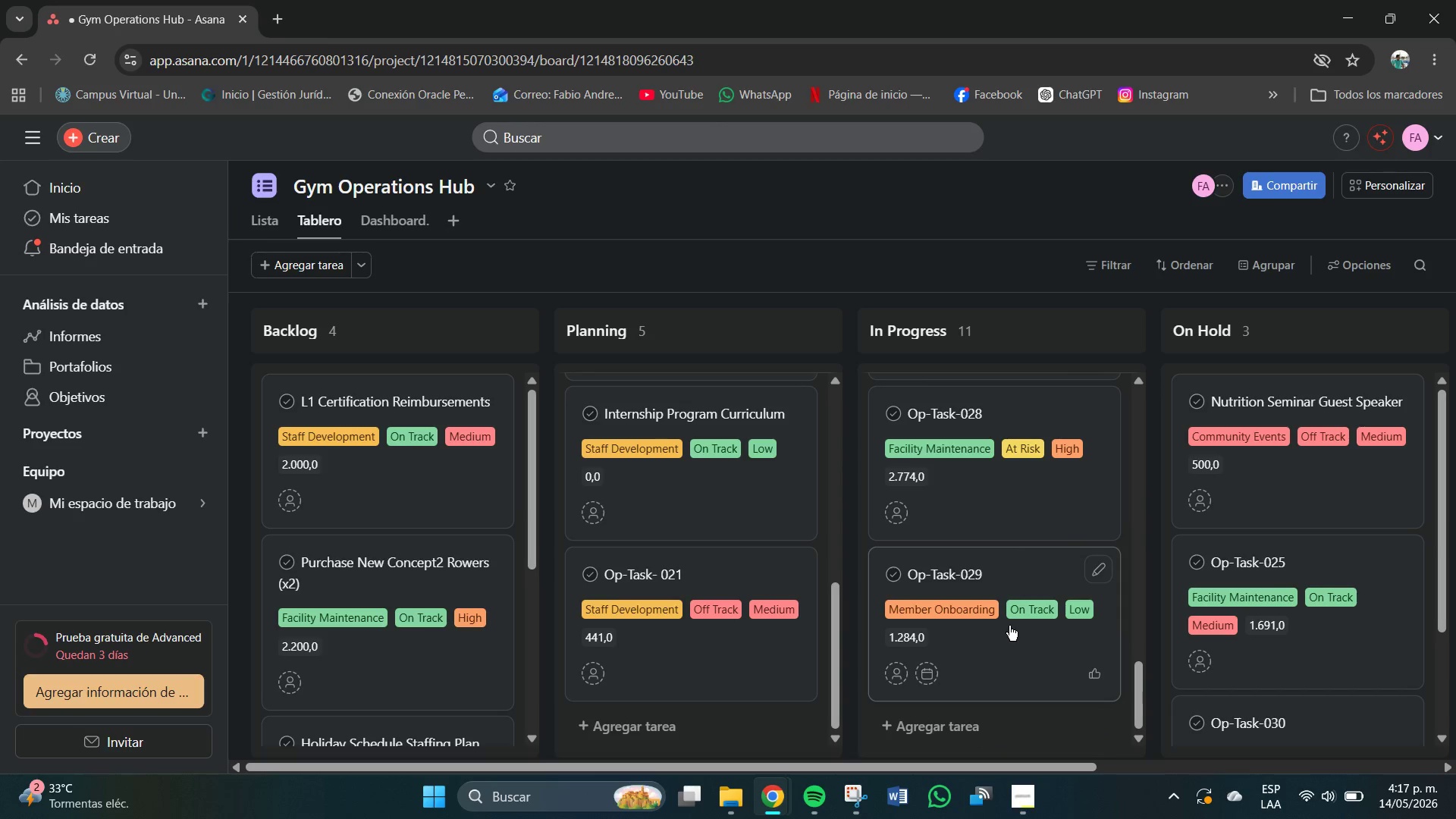 
scroll: coordinate [1009, 623], scroll_direction: up, amount: 11.0
 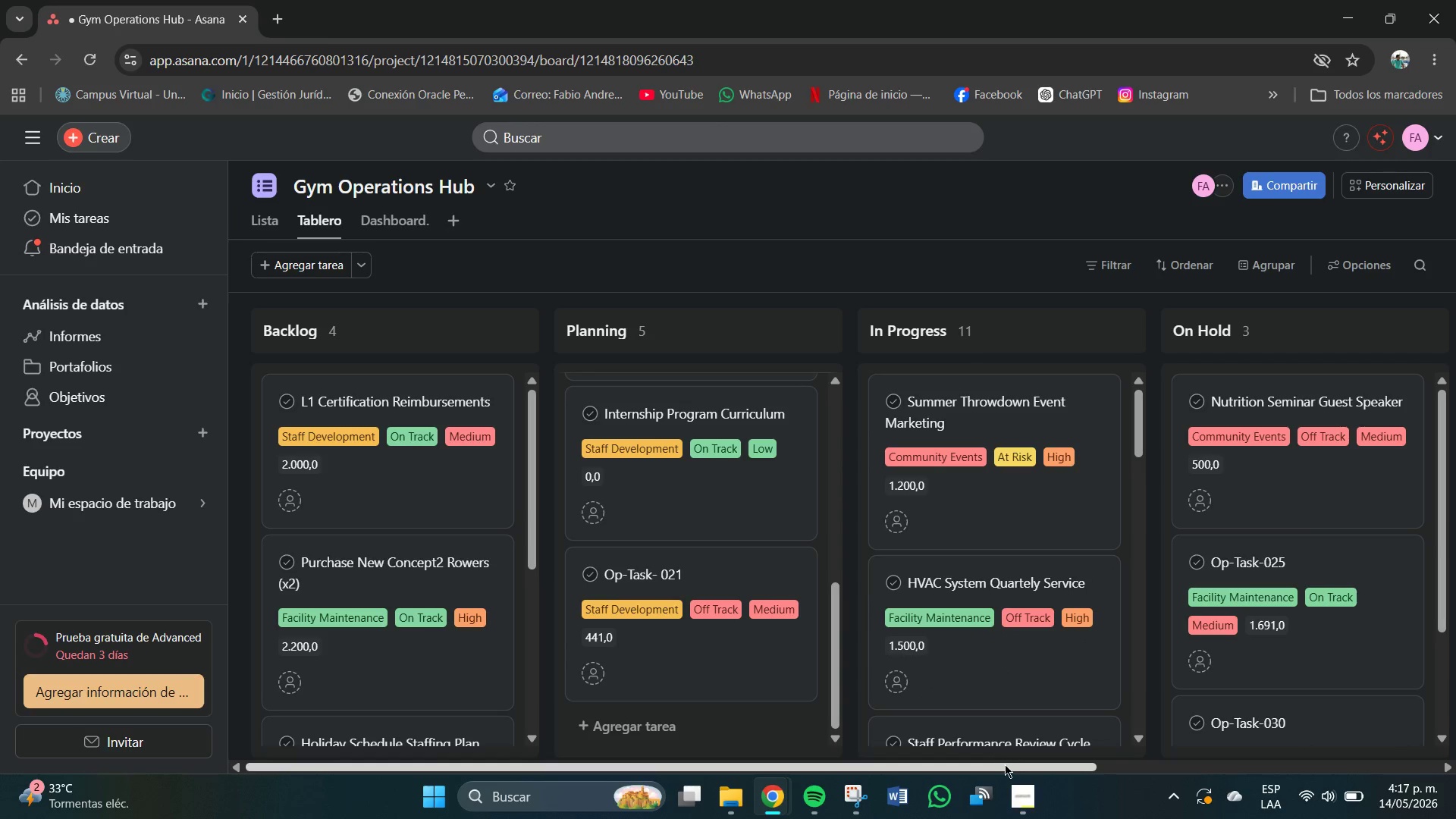 
left_click_drag(start_coordinate=[1007, 765], to_coordinate=[1194, 776])
 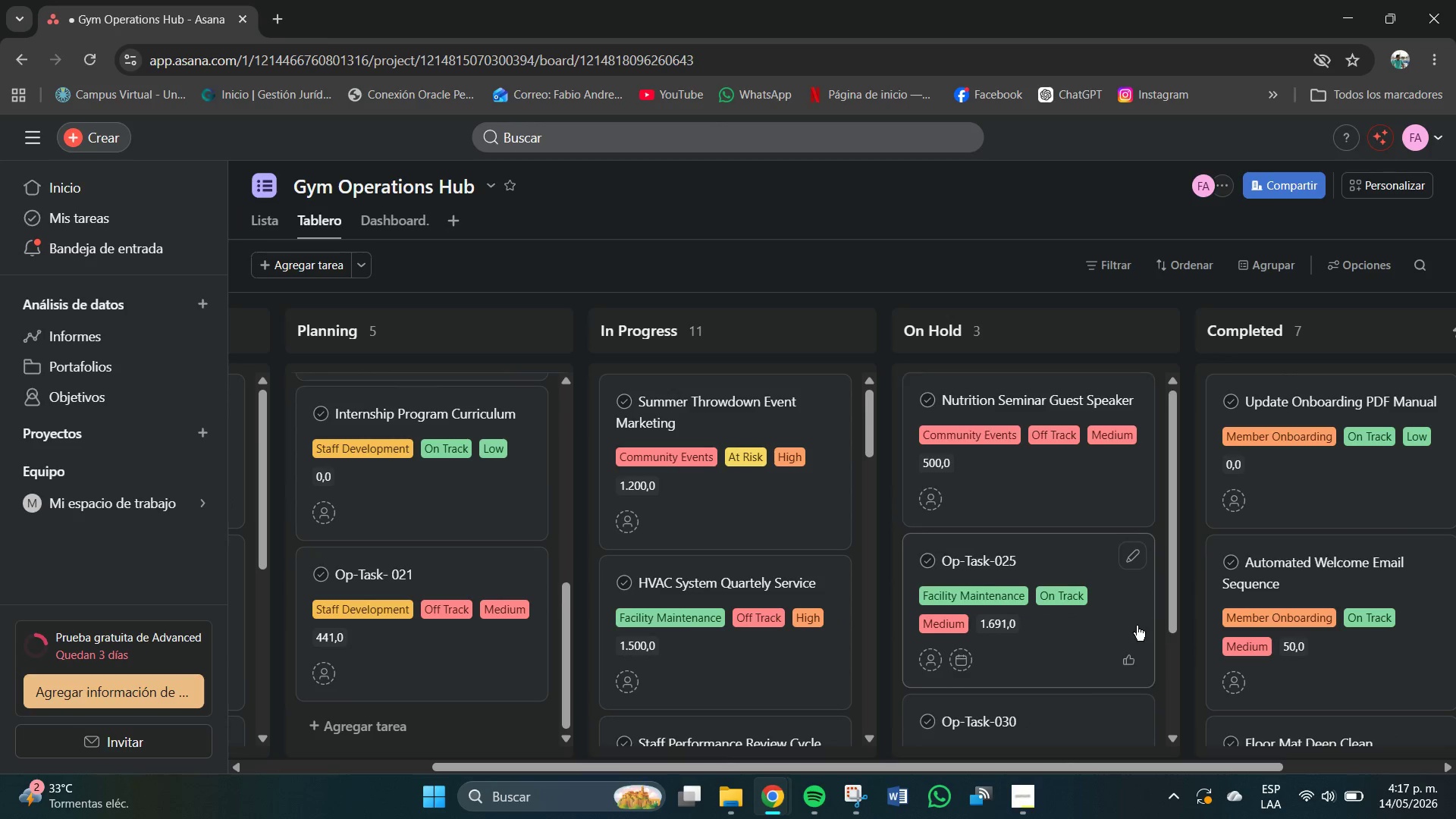 
scroll: coordinate [1132, 626], scroll_direction: down, amount: 5.0
 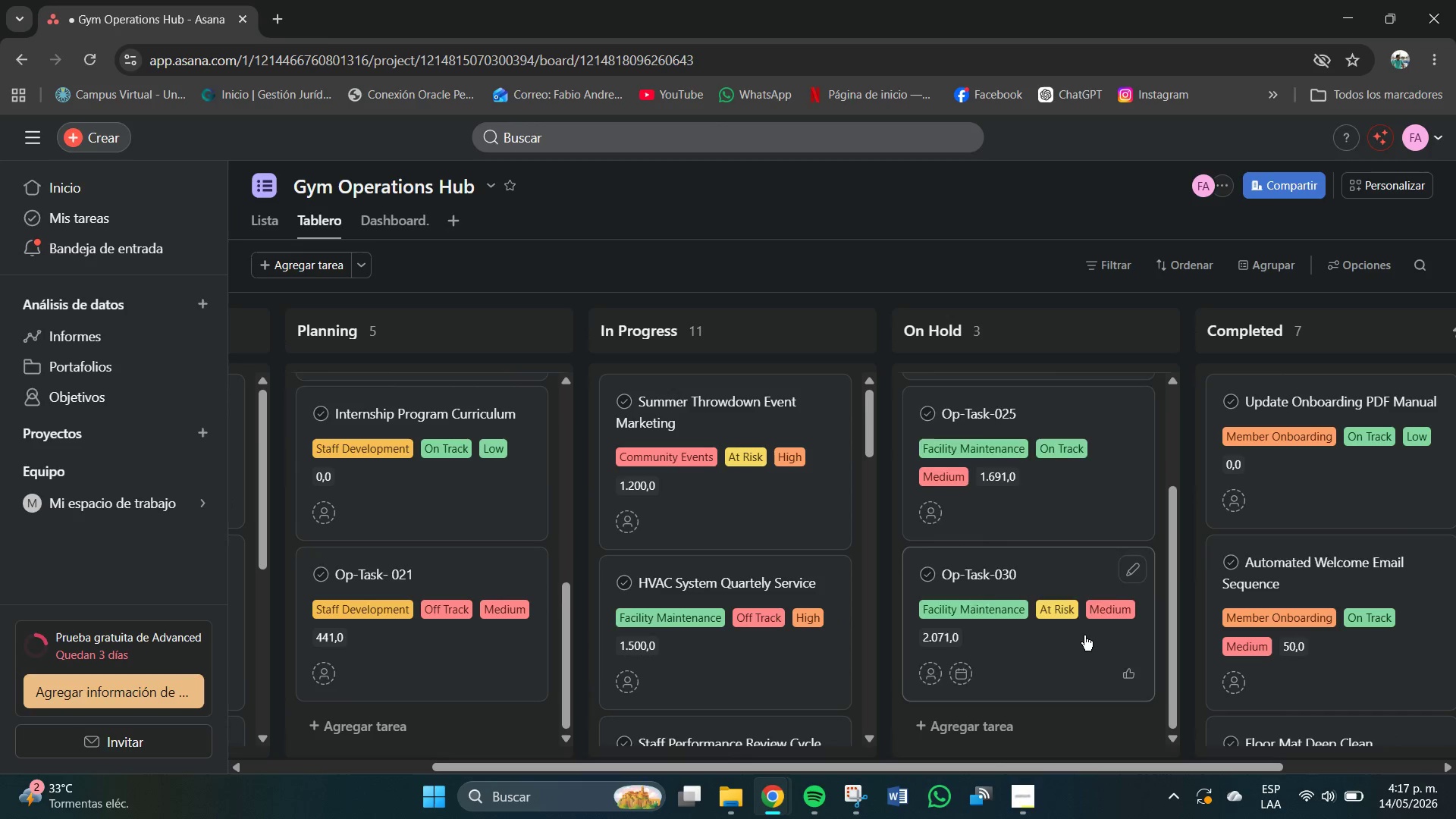 
scroll: coordinate [1079, 640], scroll_direction: up, amount: 7.0
 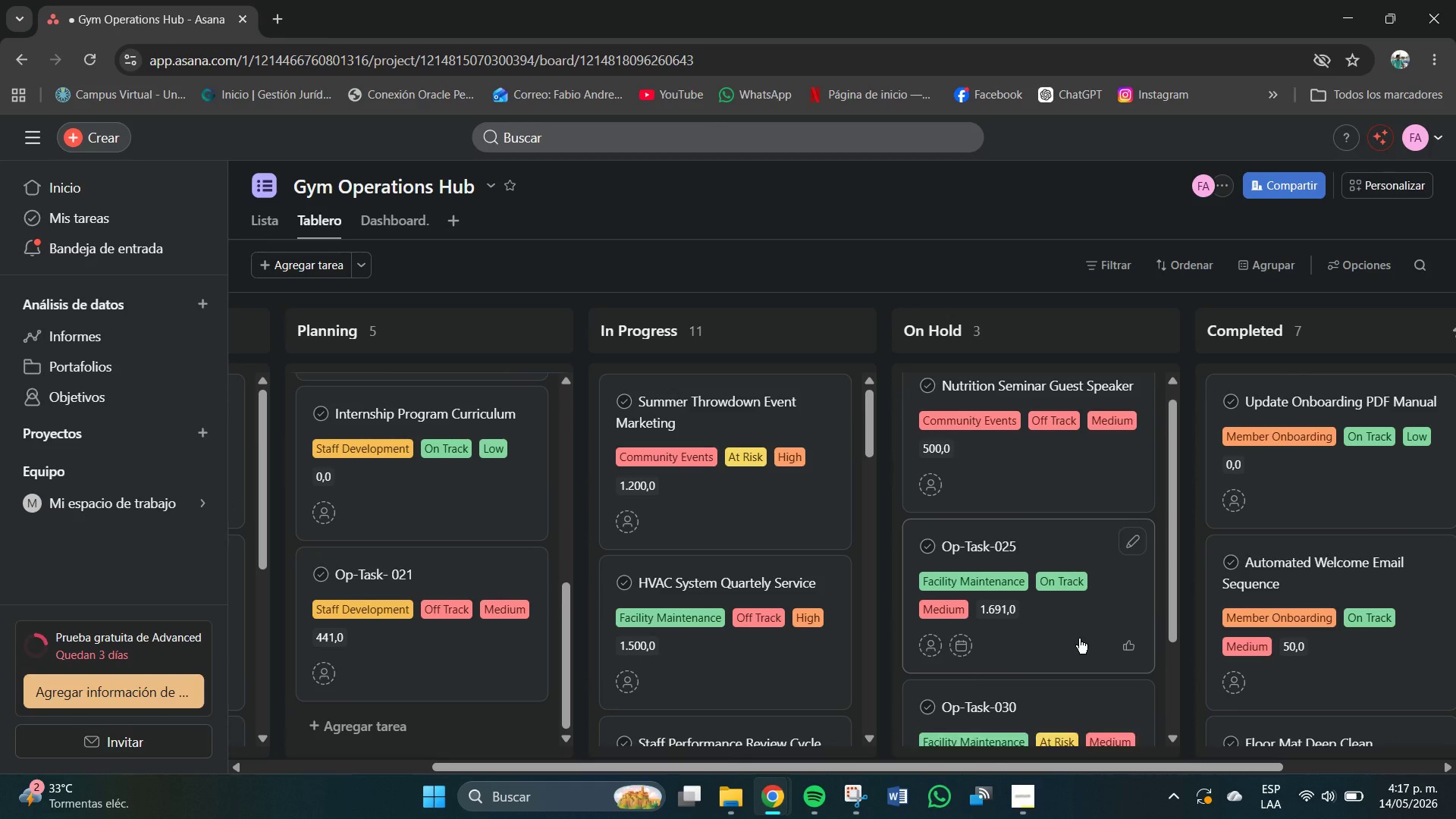 
scroll: coordinate [1079, 639], scroll_direction: down, amount: 6.0
 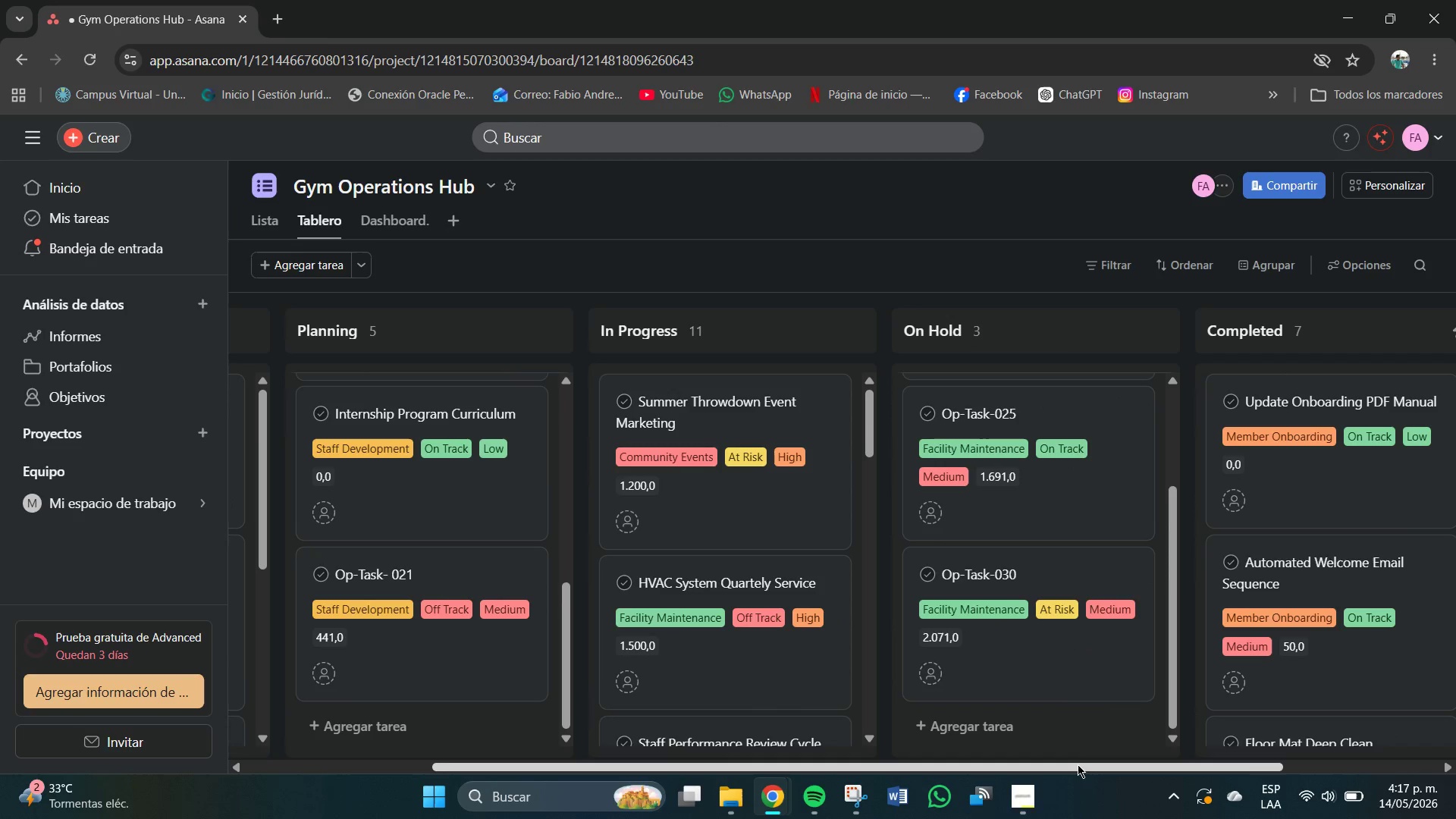 
left_click_drag(start_coordinate=[1077, 770], to_coordinate=[1348, 776])
 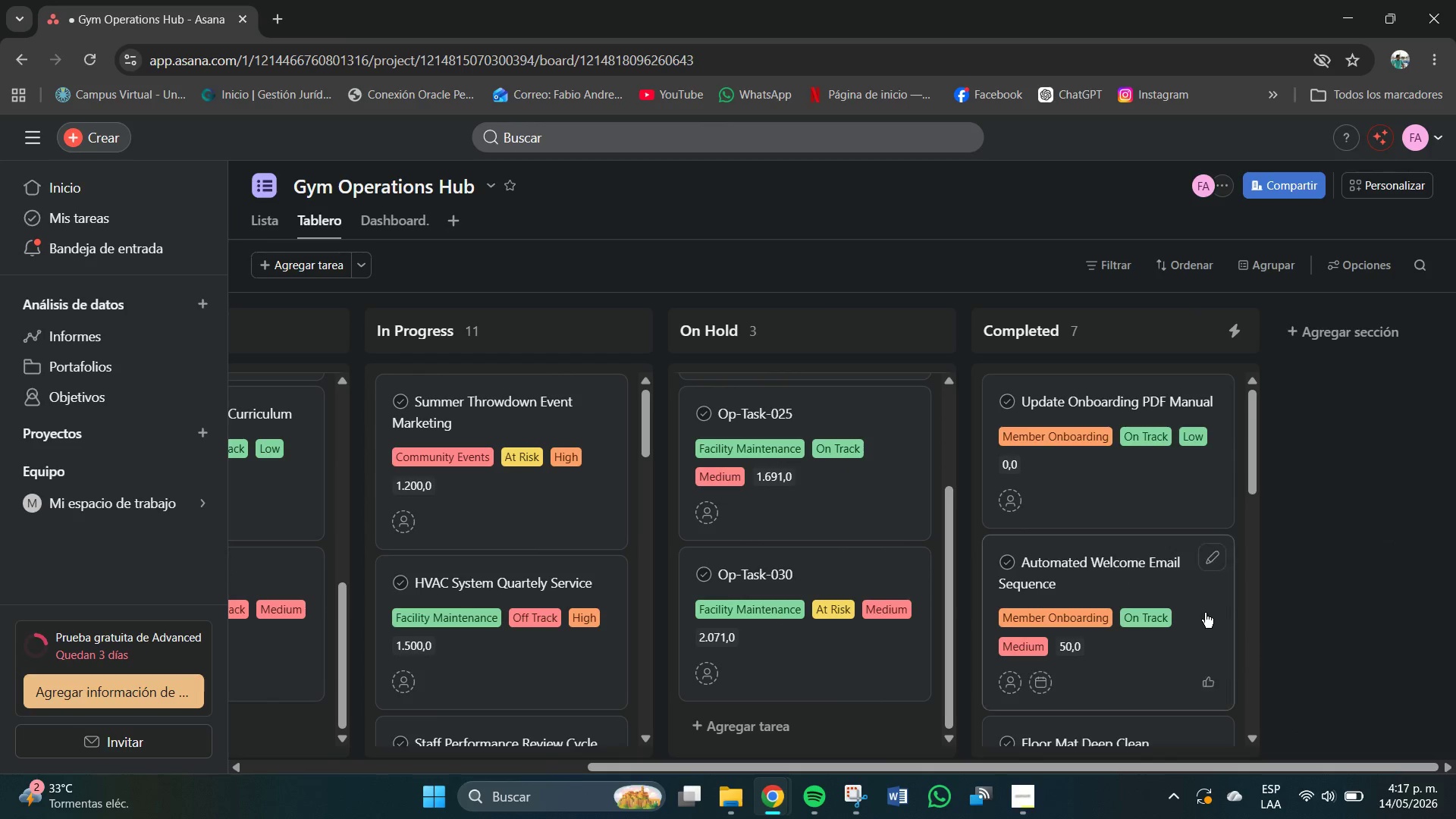 
scroll: coordinate [1156, 619], scroll_direction: down, amount: 18.0
 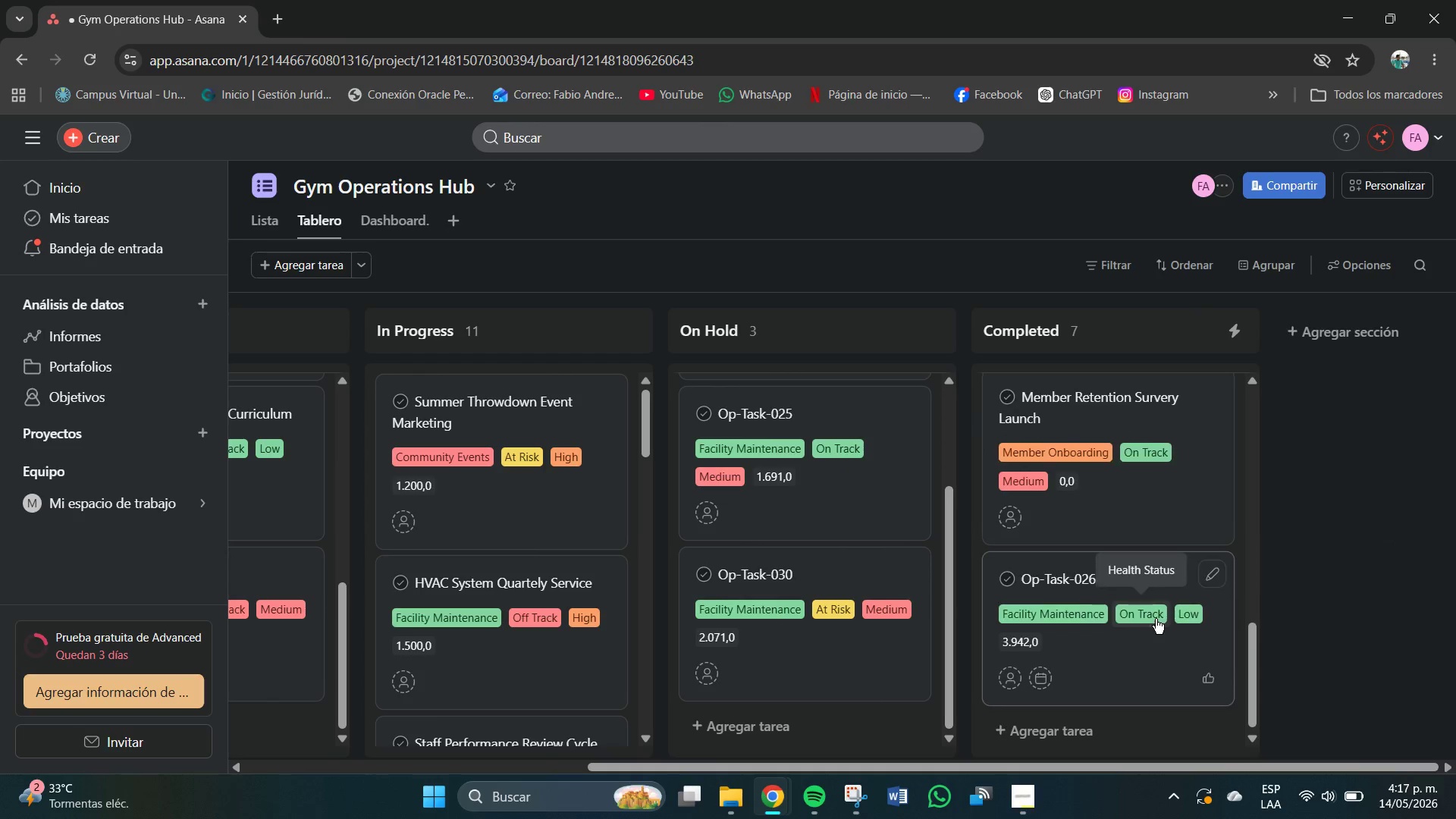 
scroll: coordinate [1156, 620], scroll_direction: up, amount: 12.0
 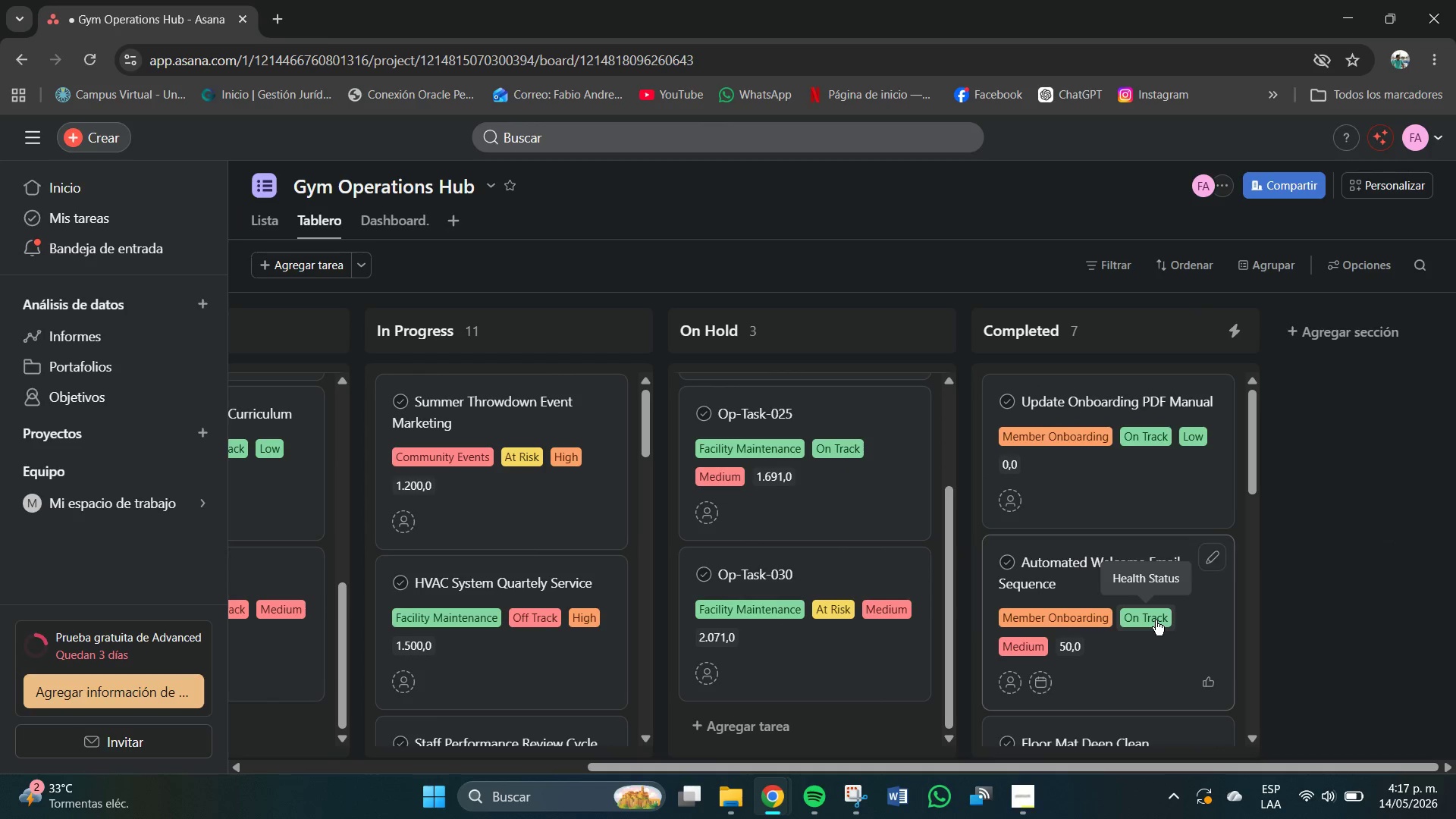 
scroll: coordinate [1156, 620], scroll_direction: down, amount: 1.0
 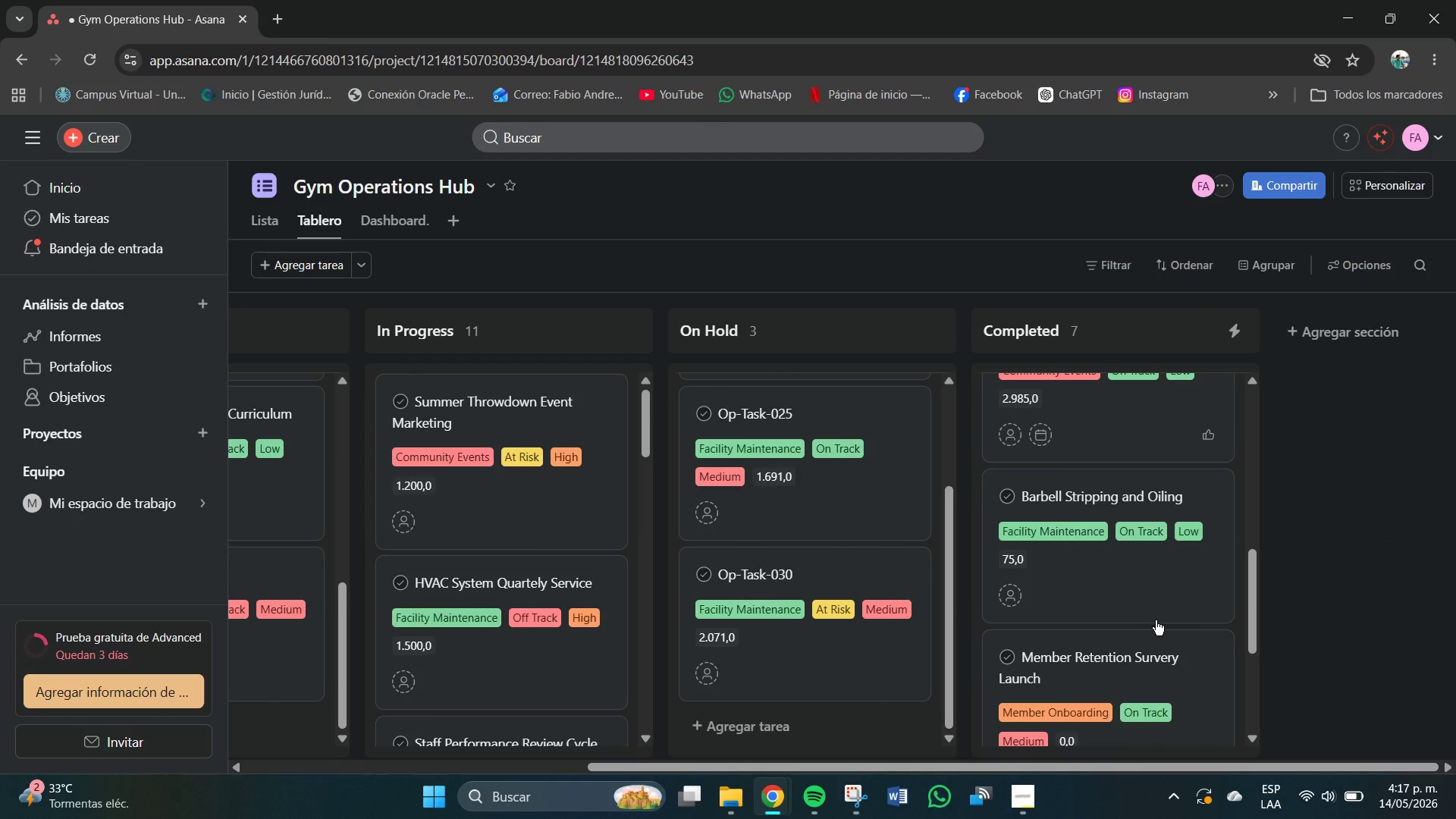 
scroll: coordinate [1156, 620], scroll_direction: up, amount: 6.0
 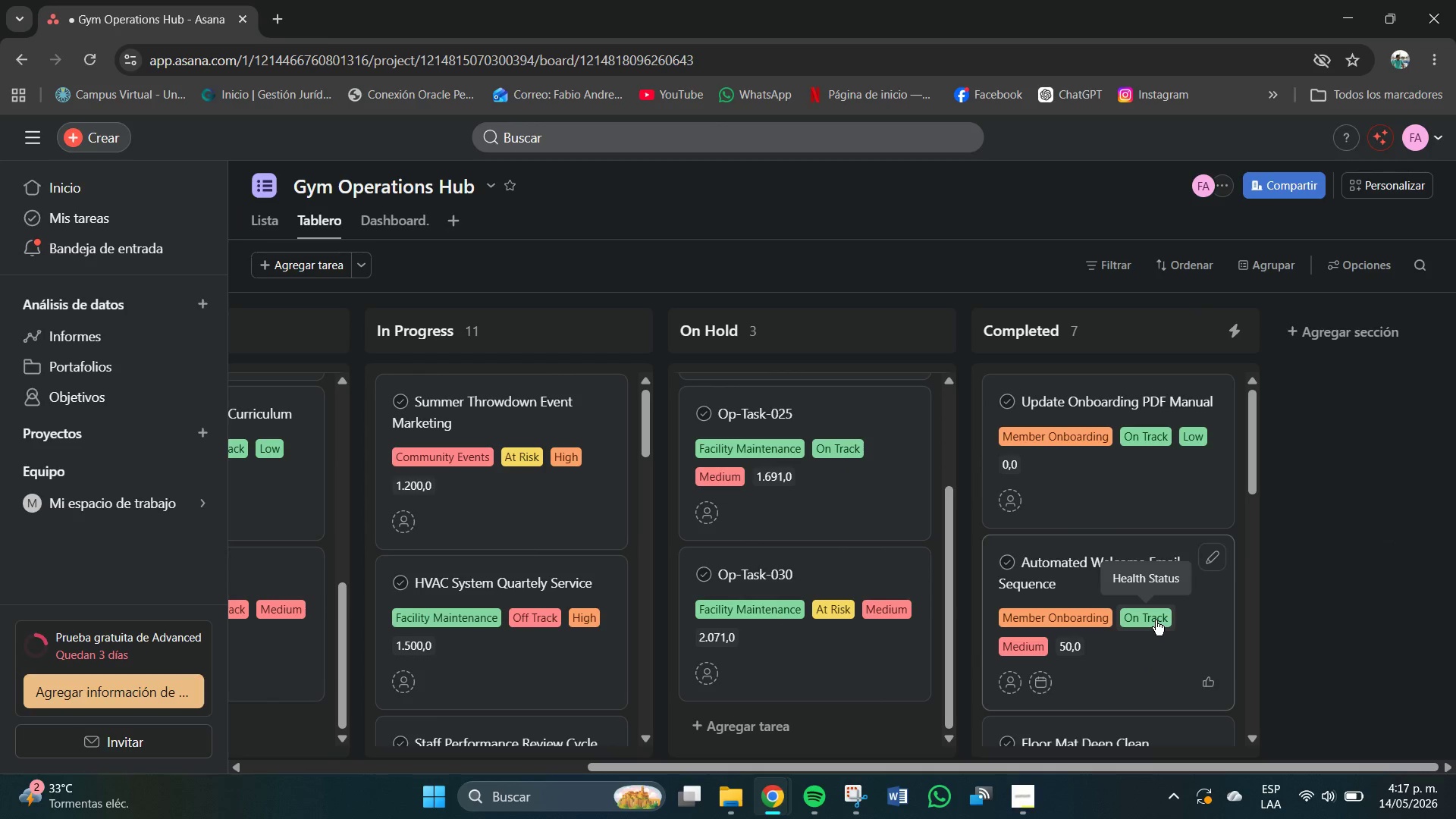 
scroll: coordinate [1153, 626], scroll_direction: down, amount: 7.0
 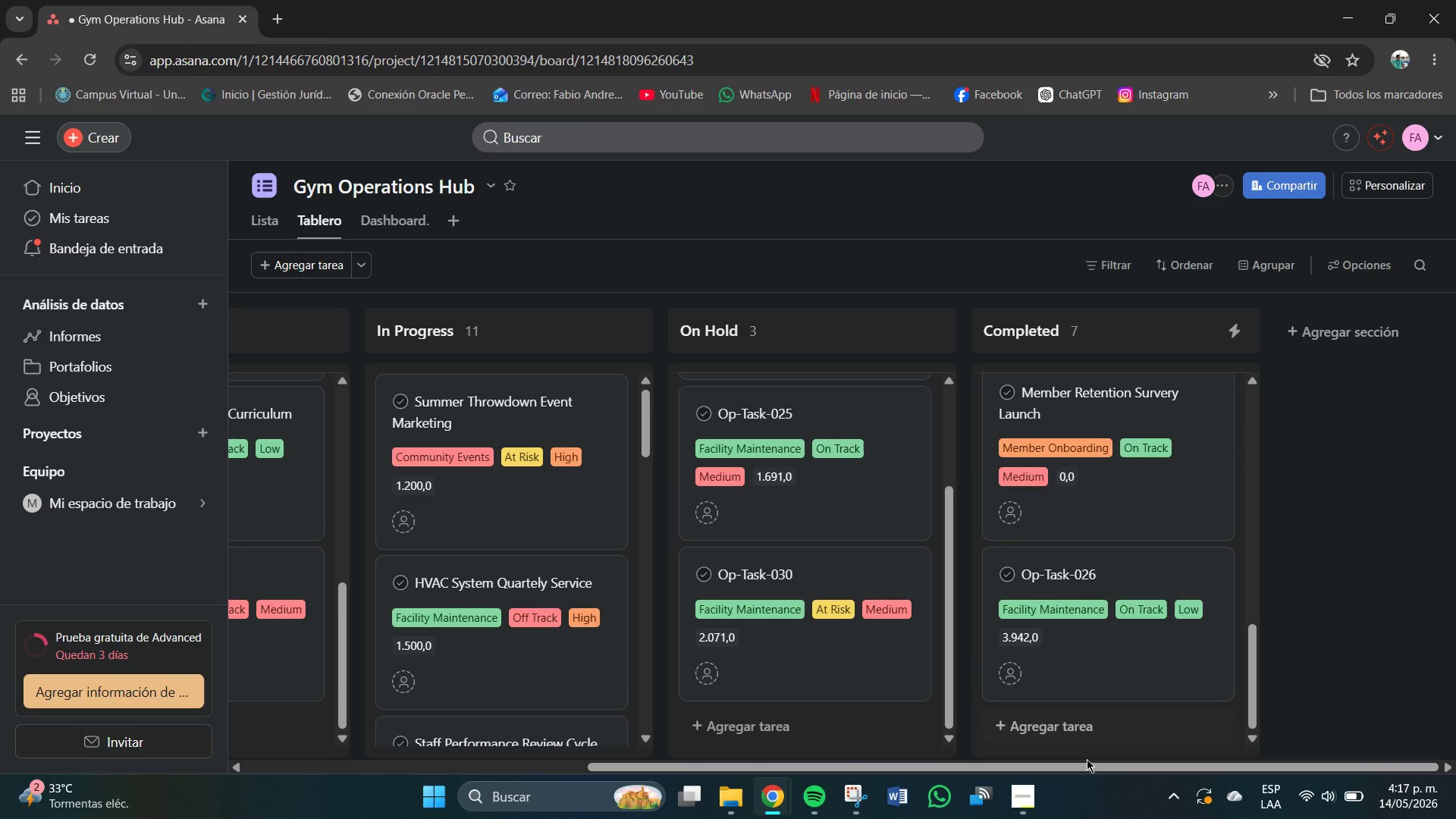 
left_click([1026, 809])